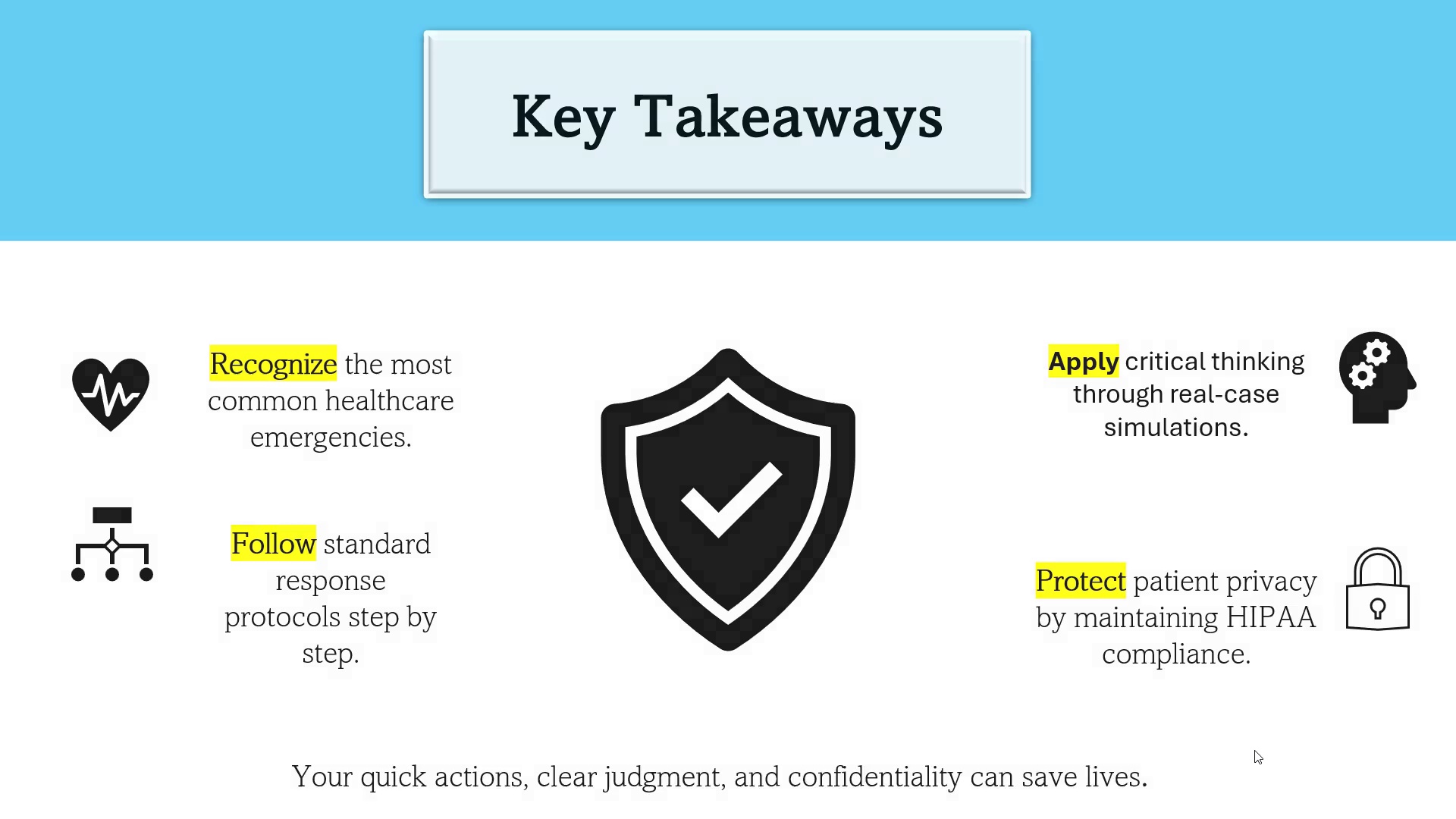 
key(ArrowRight)
 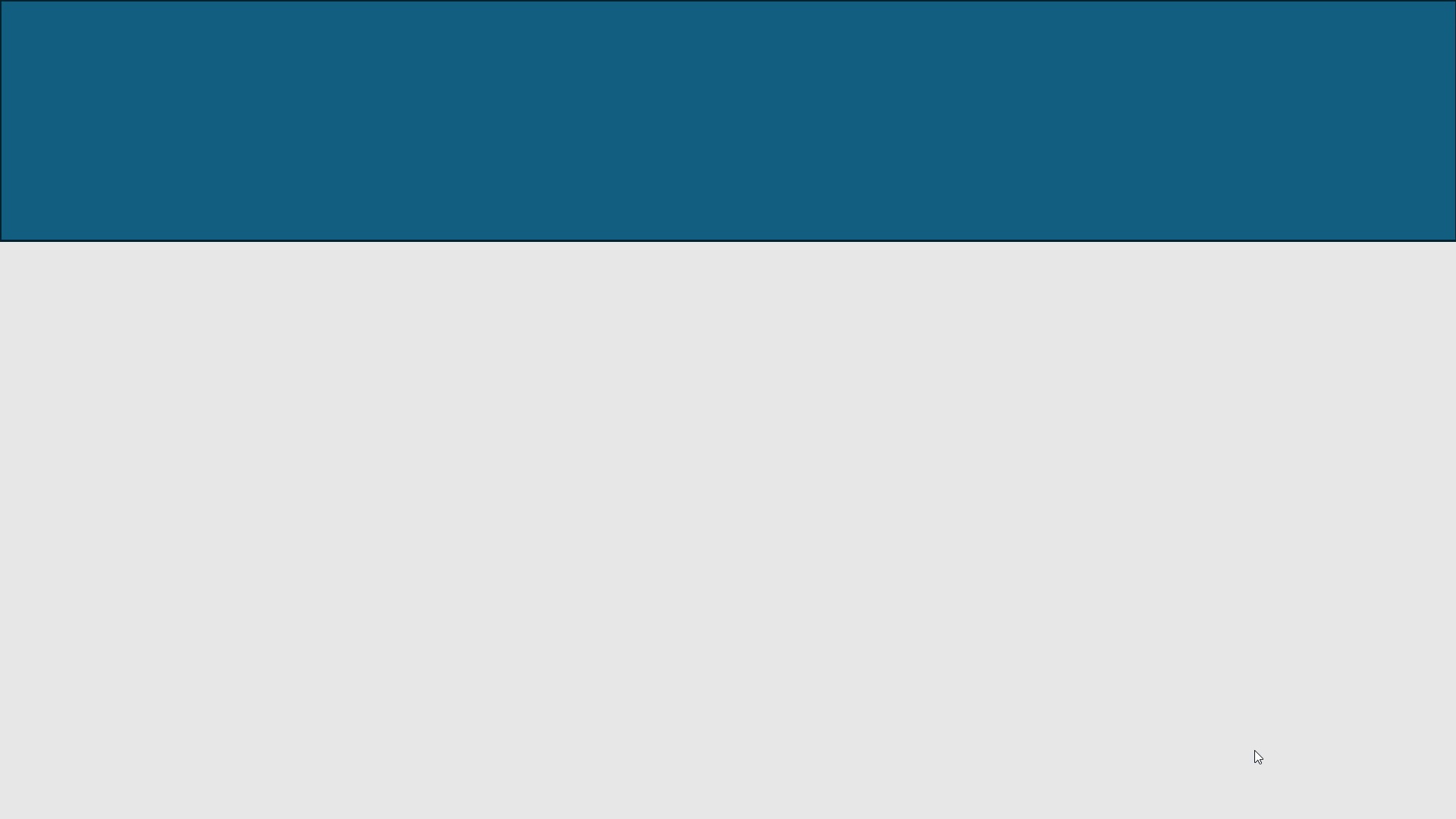 
key(ArrowRight)
 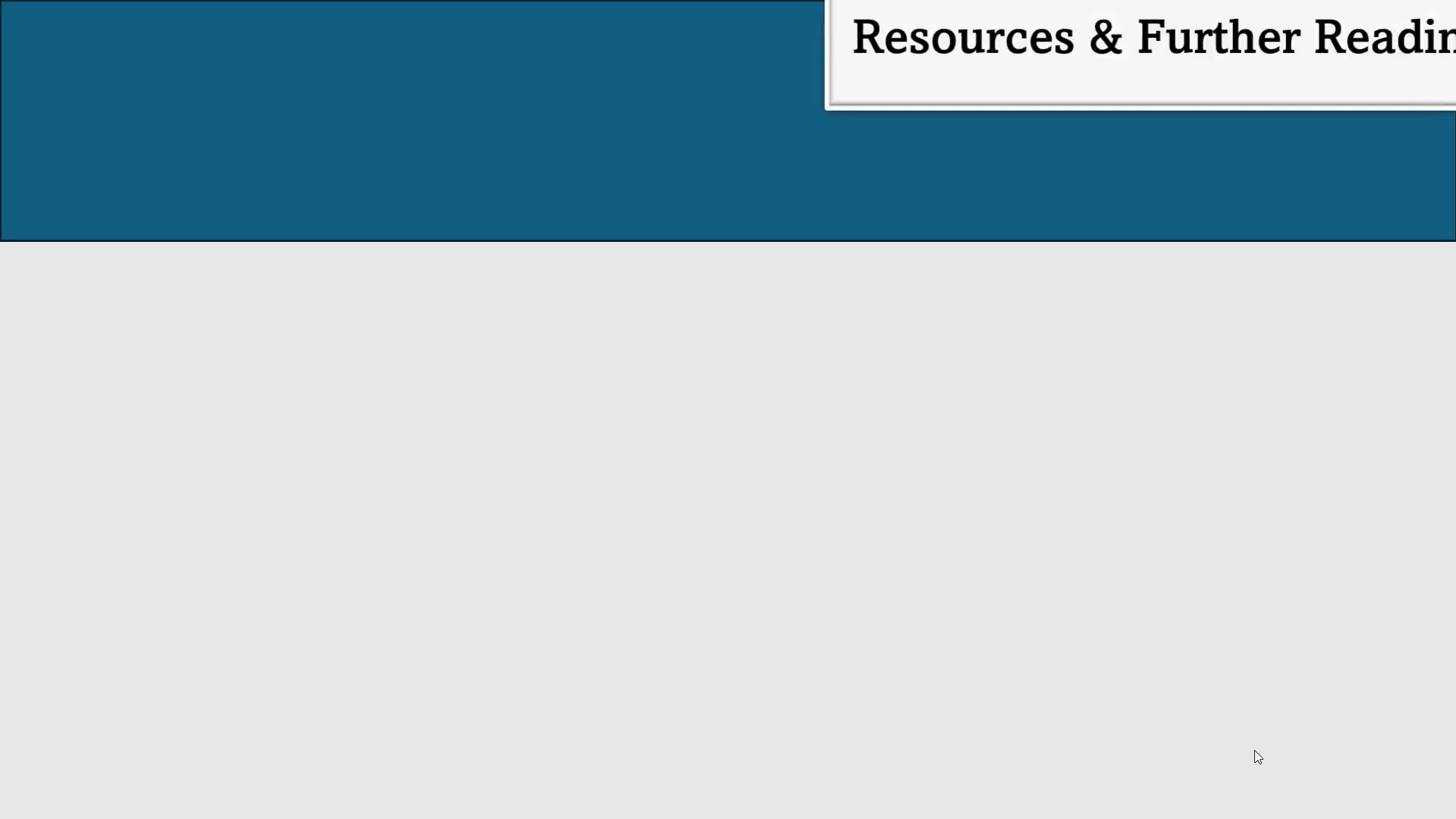 
key(ArrowRight)
 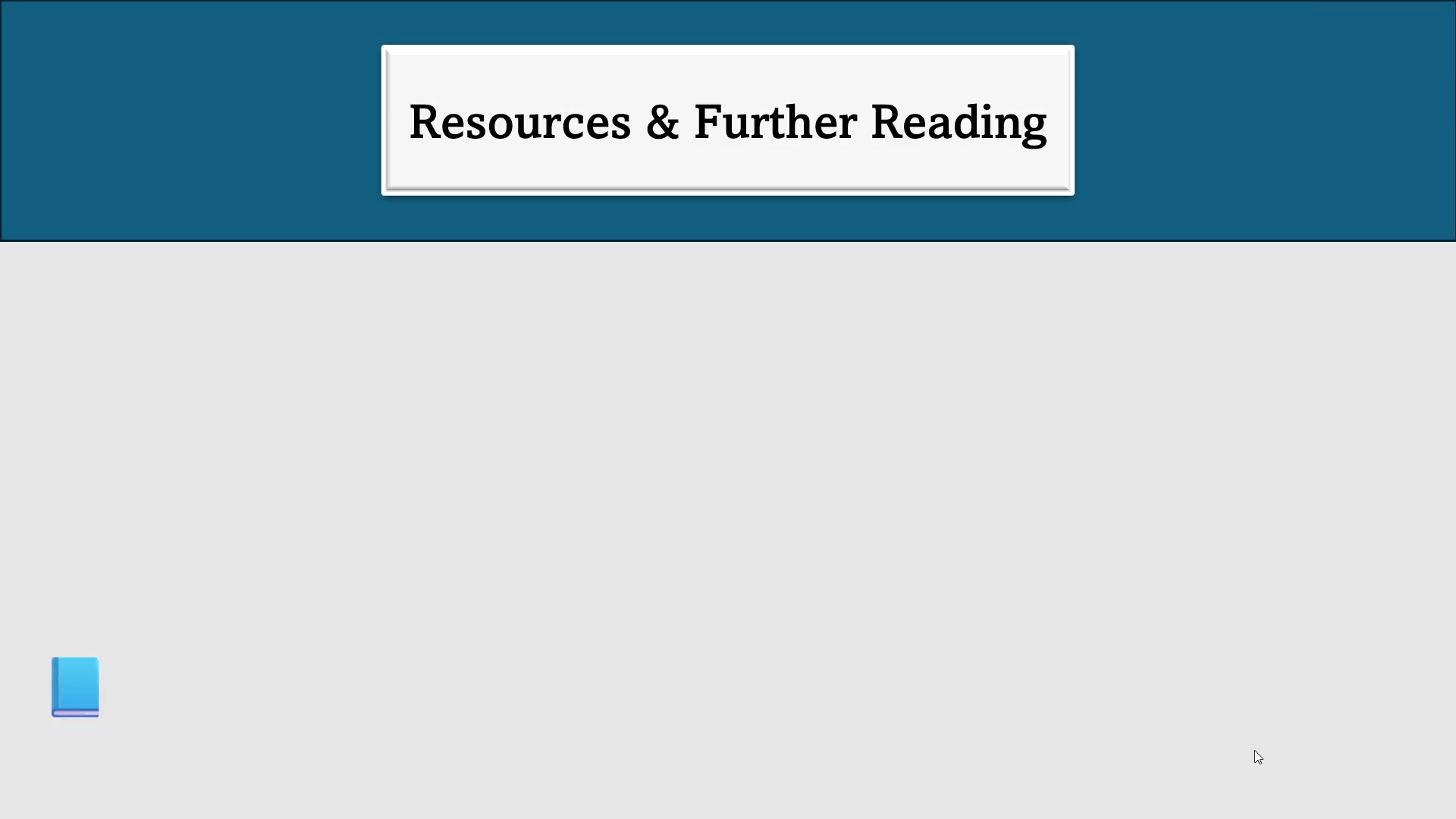 
key(ArrowRight)
 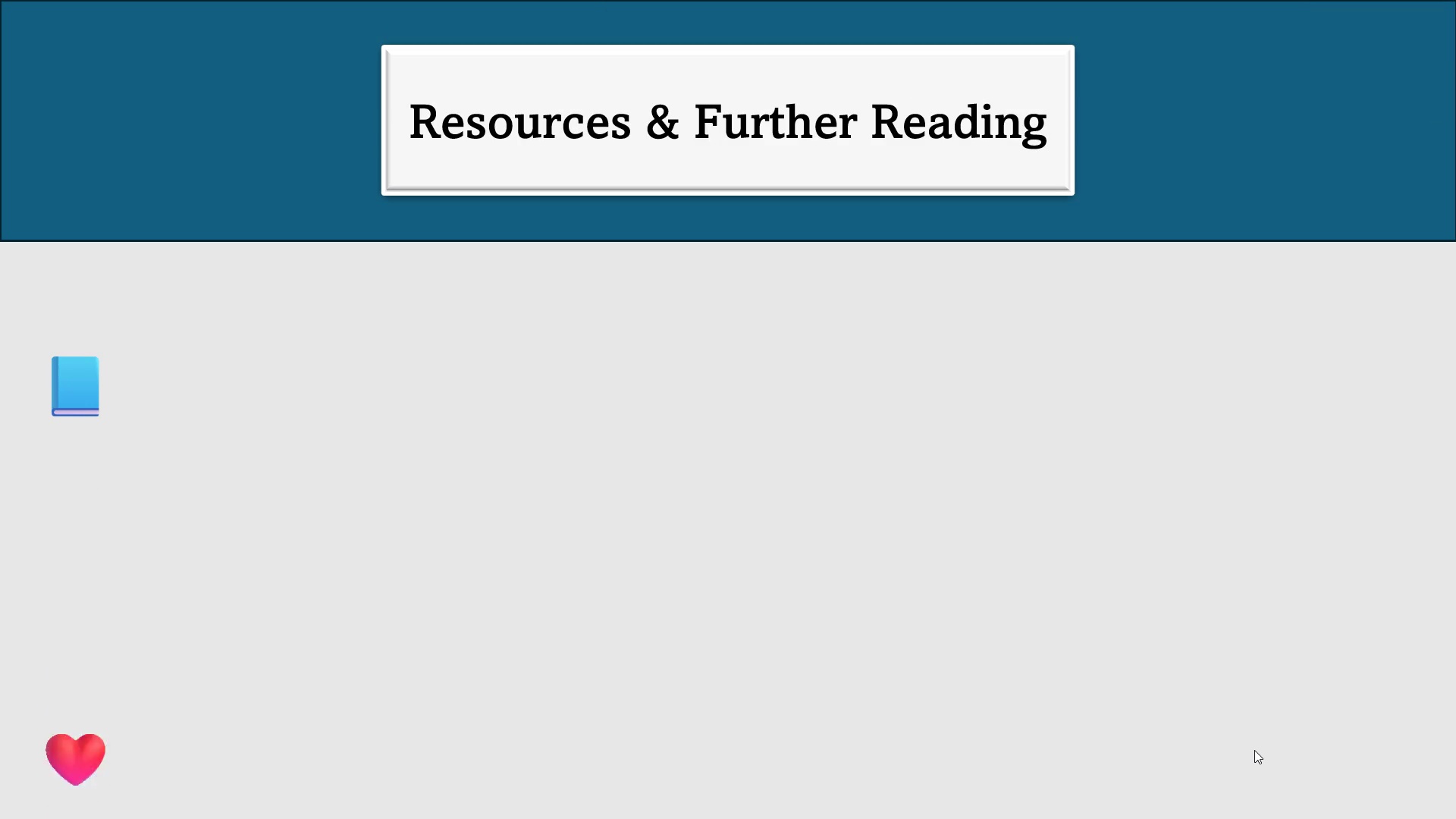 
key(ArrowRight)
 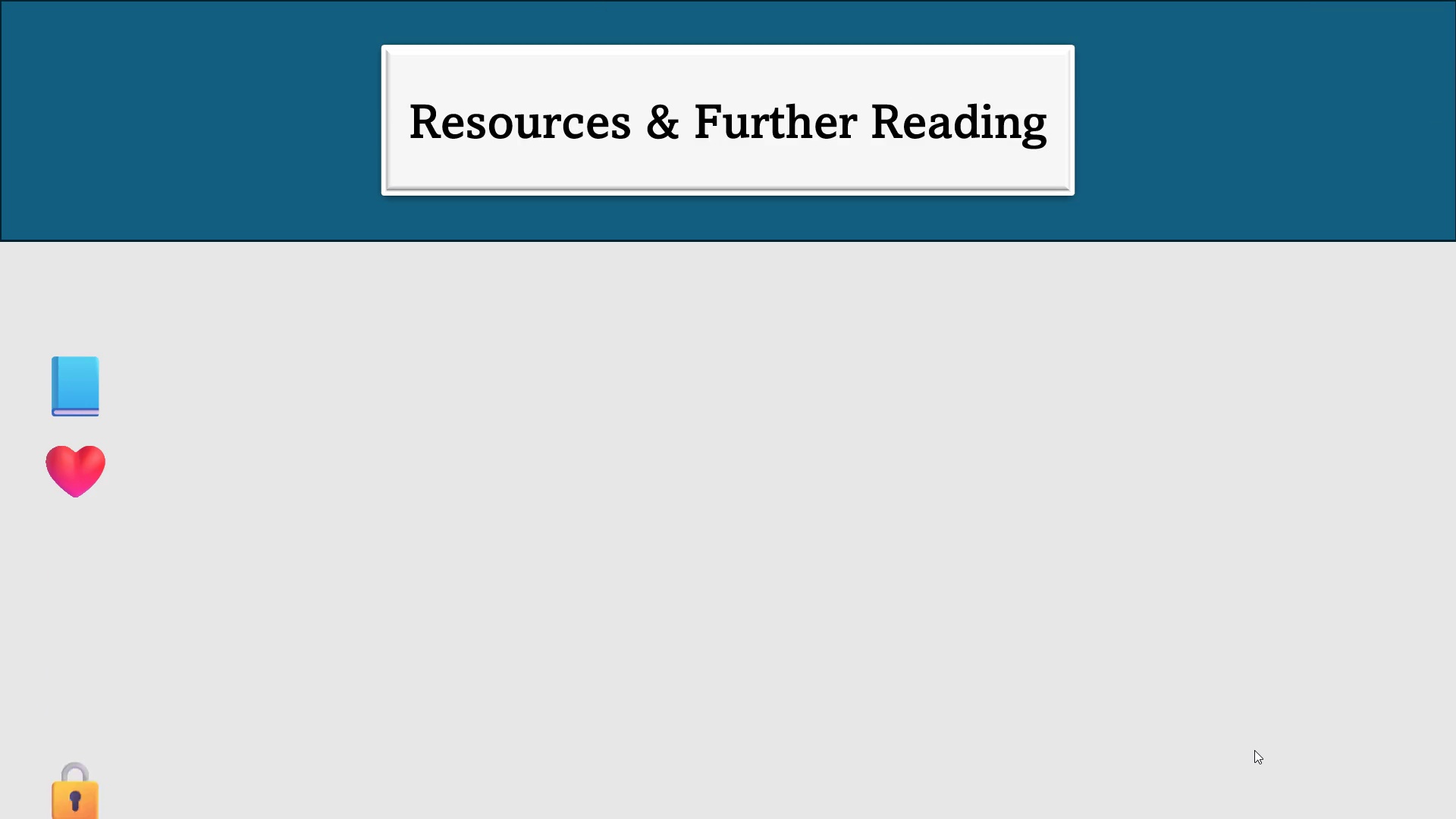 
key(ArrowRight)
 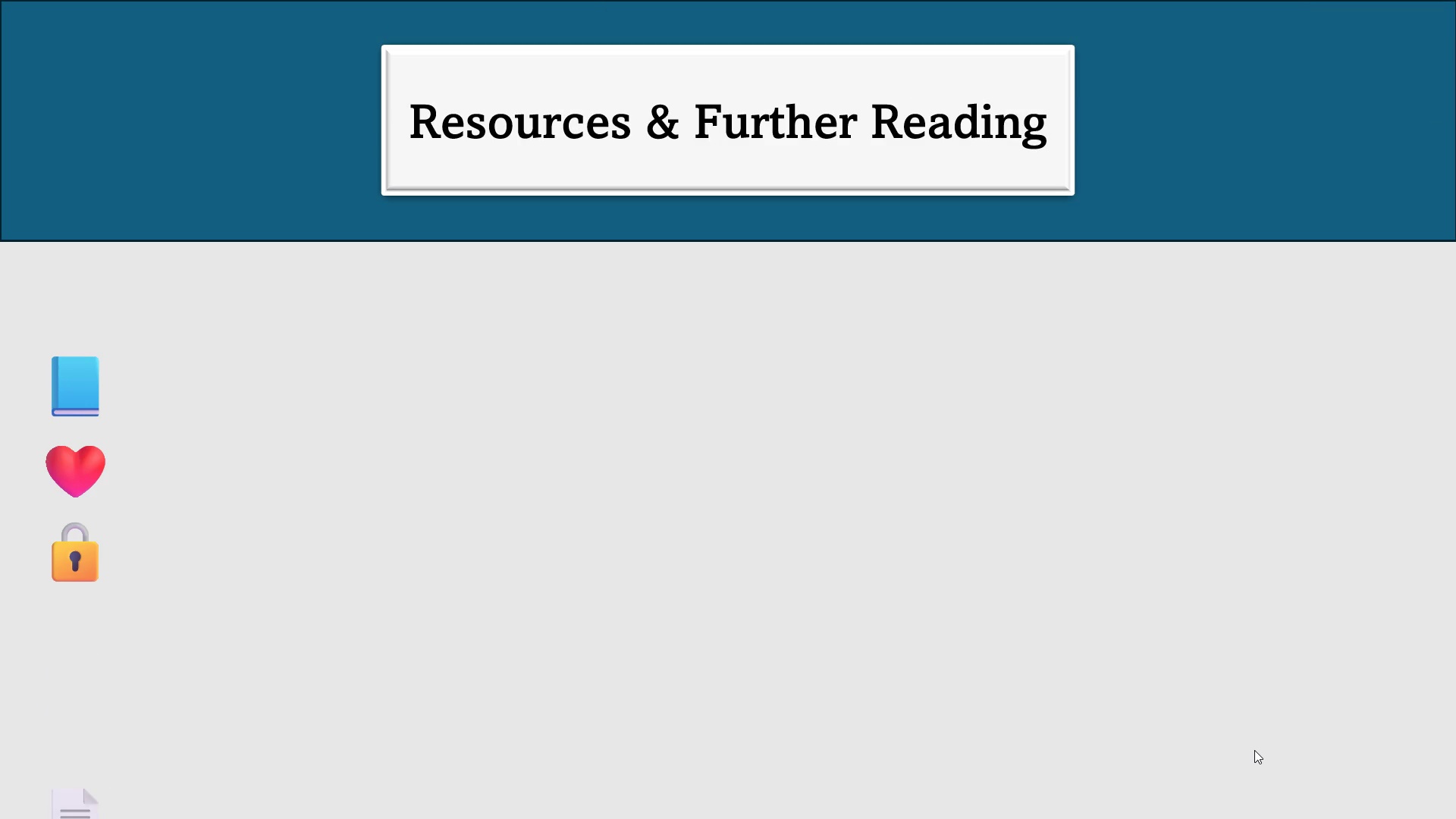 
key(ArrowRight)
 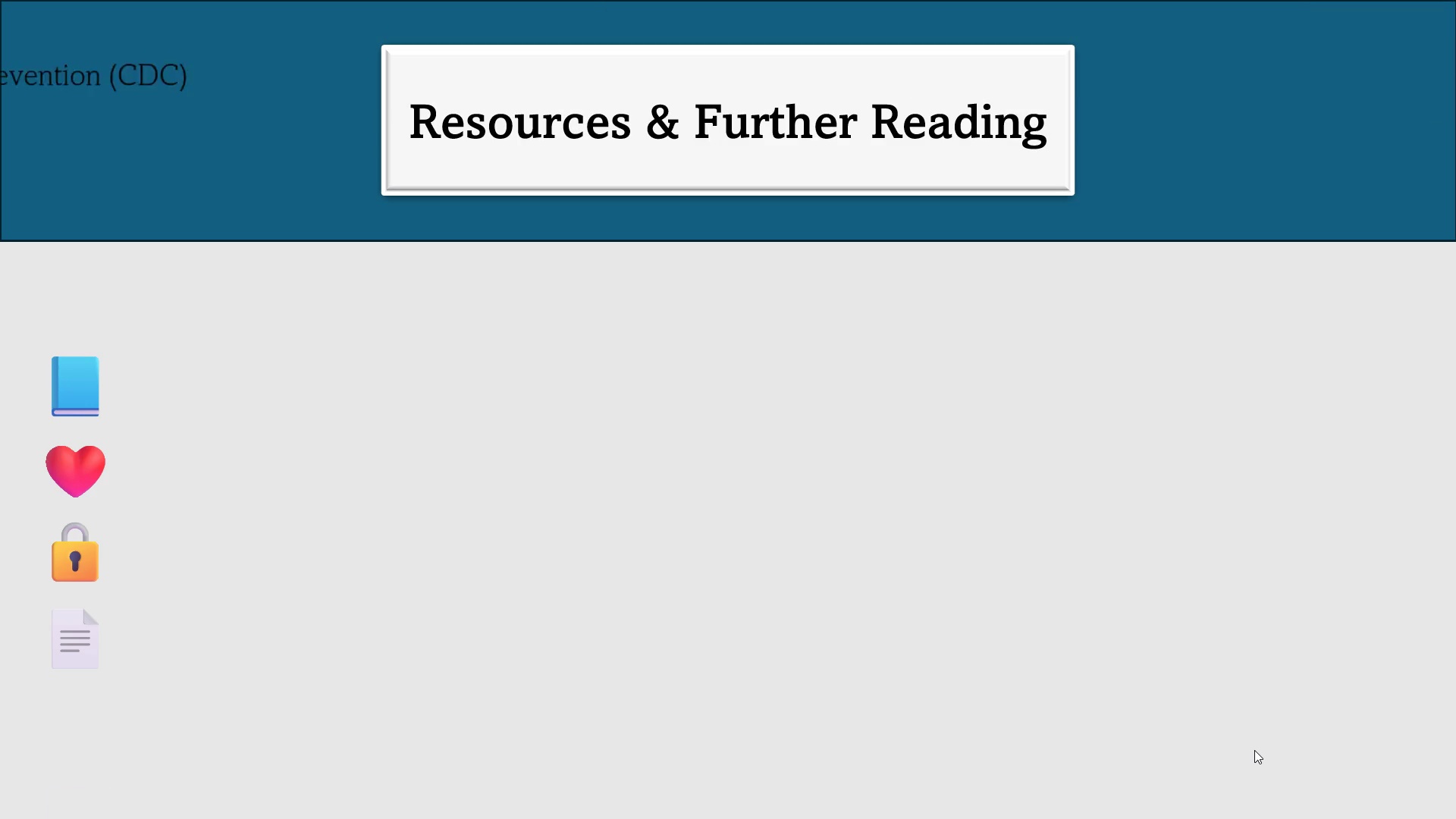 
key(ArrowRight)
 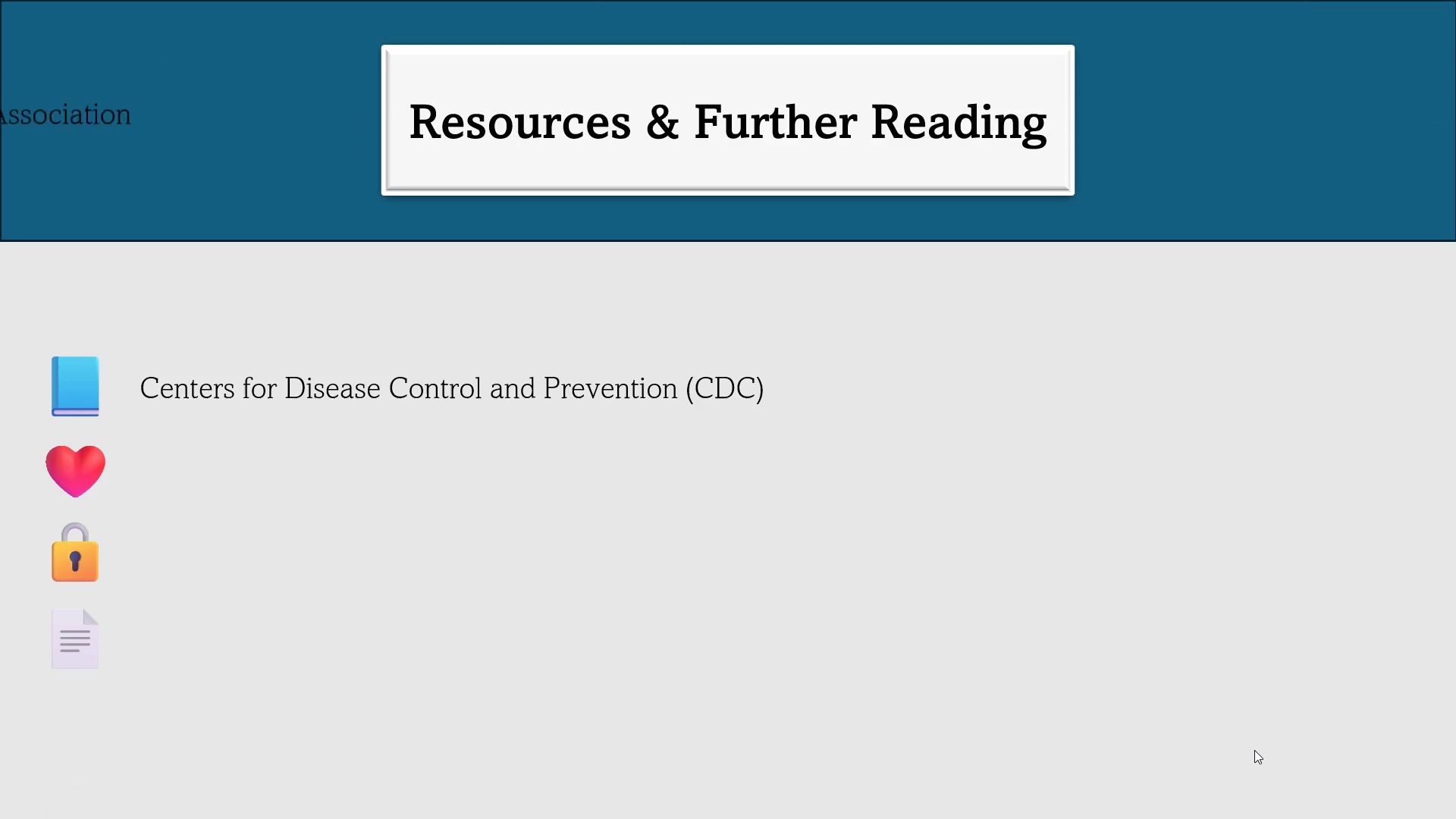 
key(ArrowRight)
 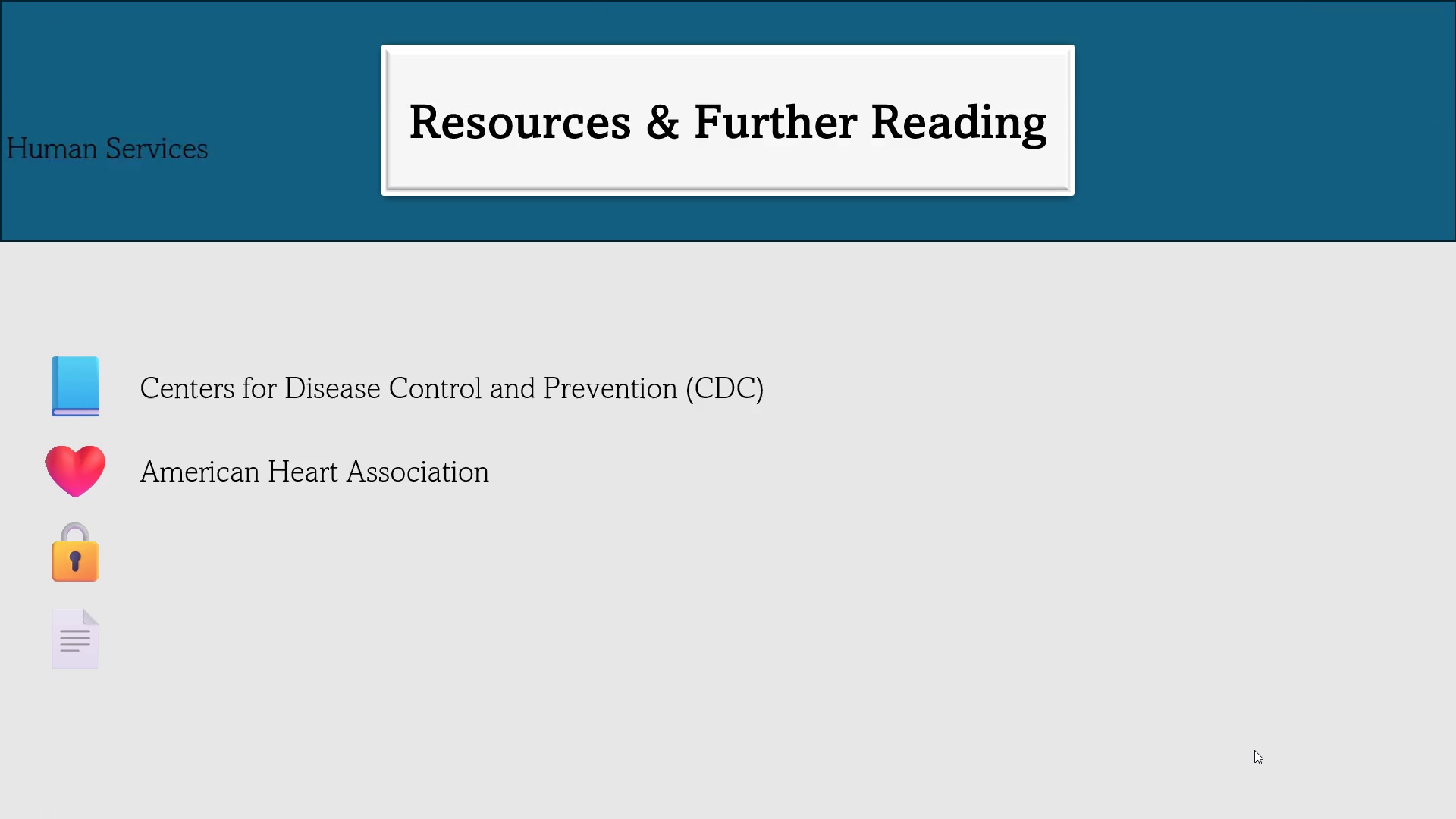 
key(ArrowRight)
 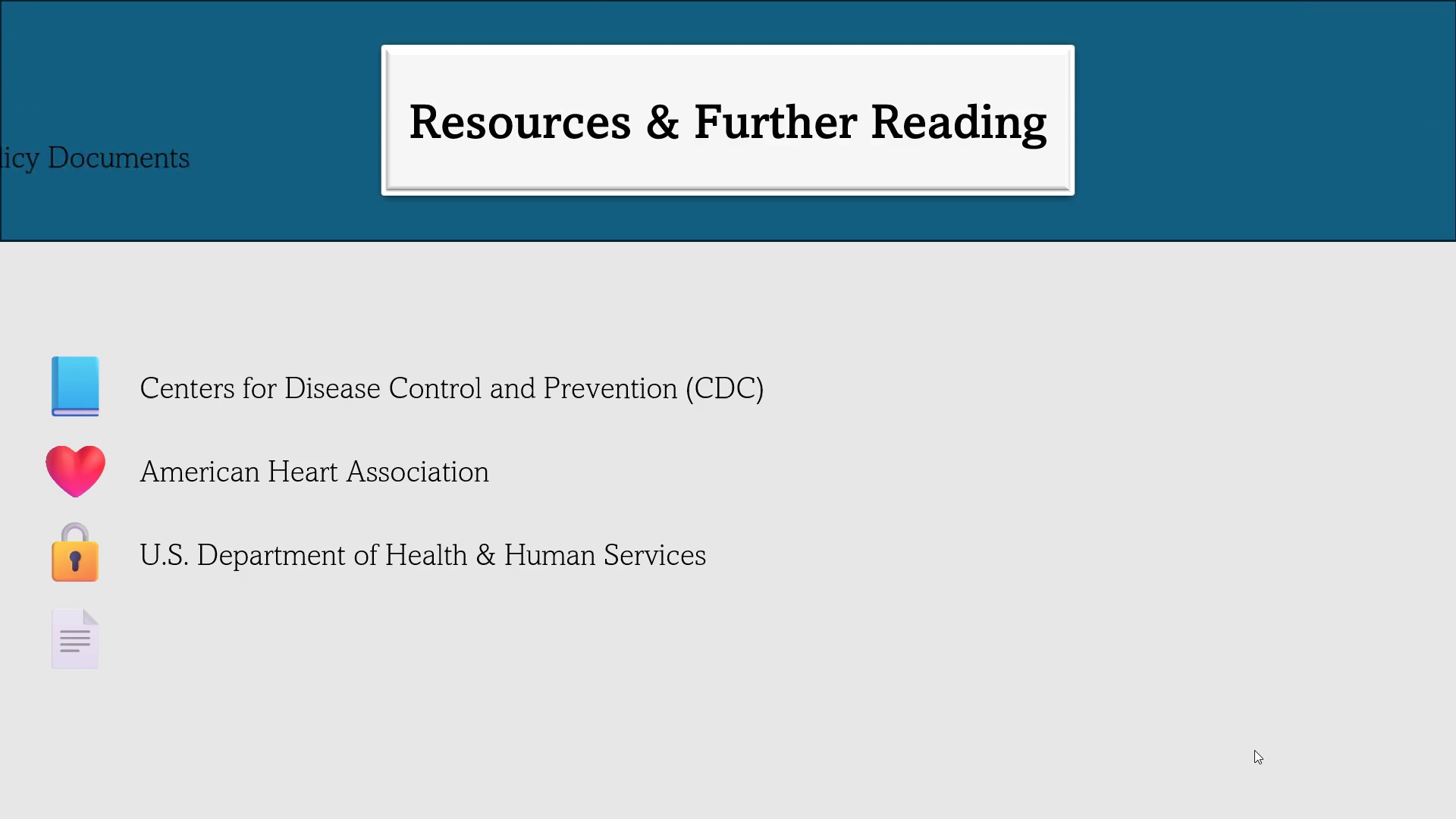 
key(ArrowRight)
 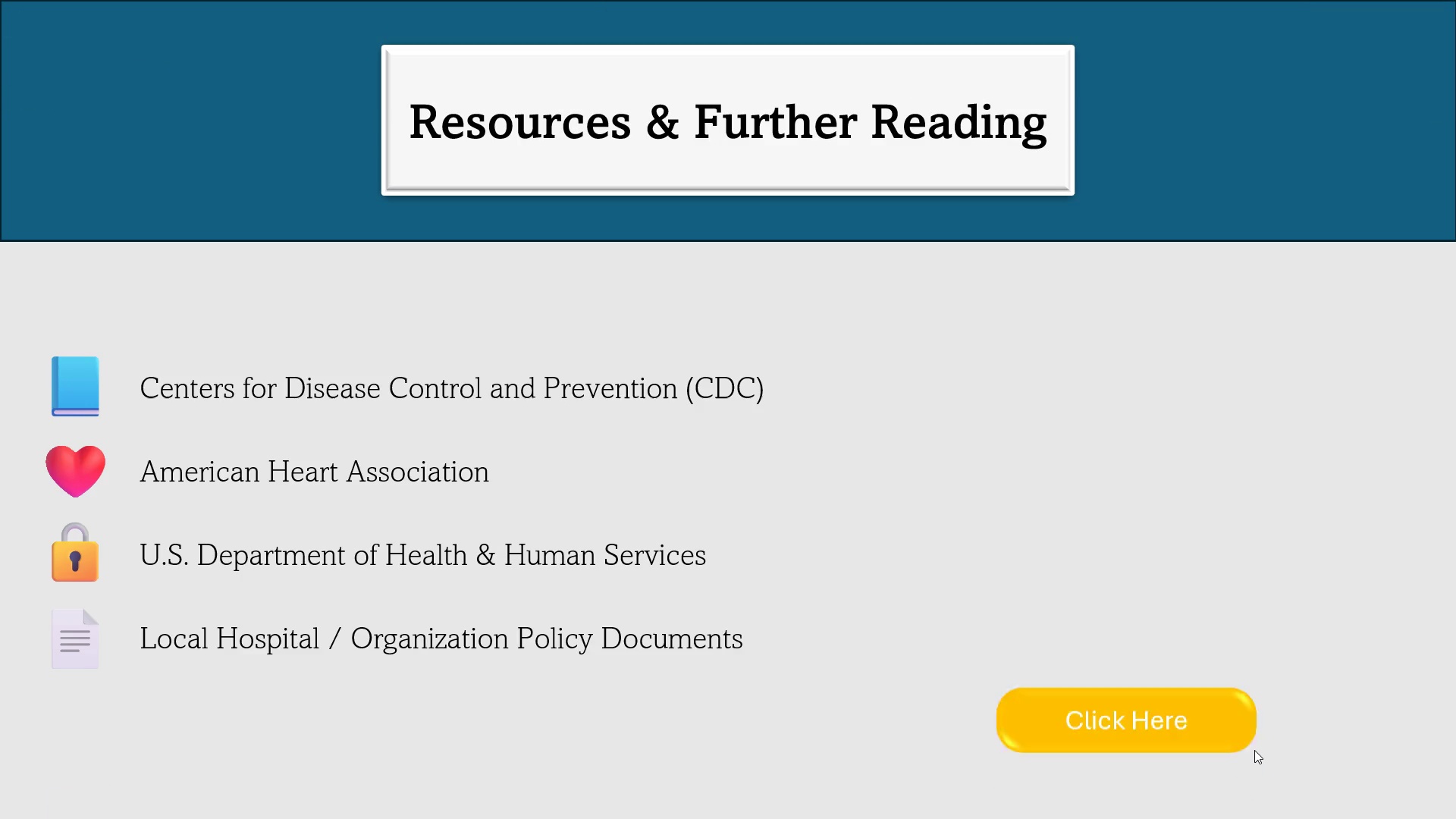 
key(ArrowRight)
 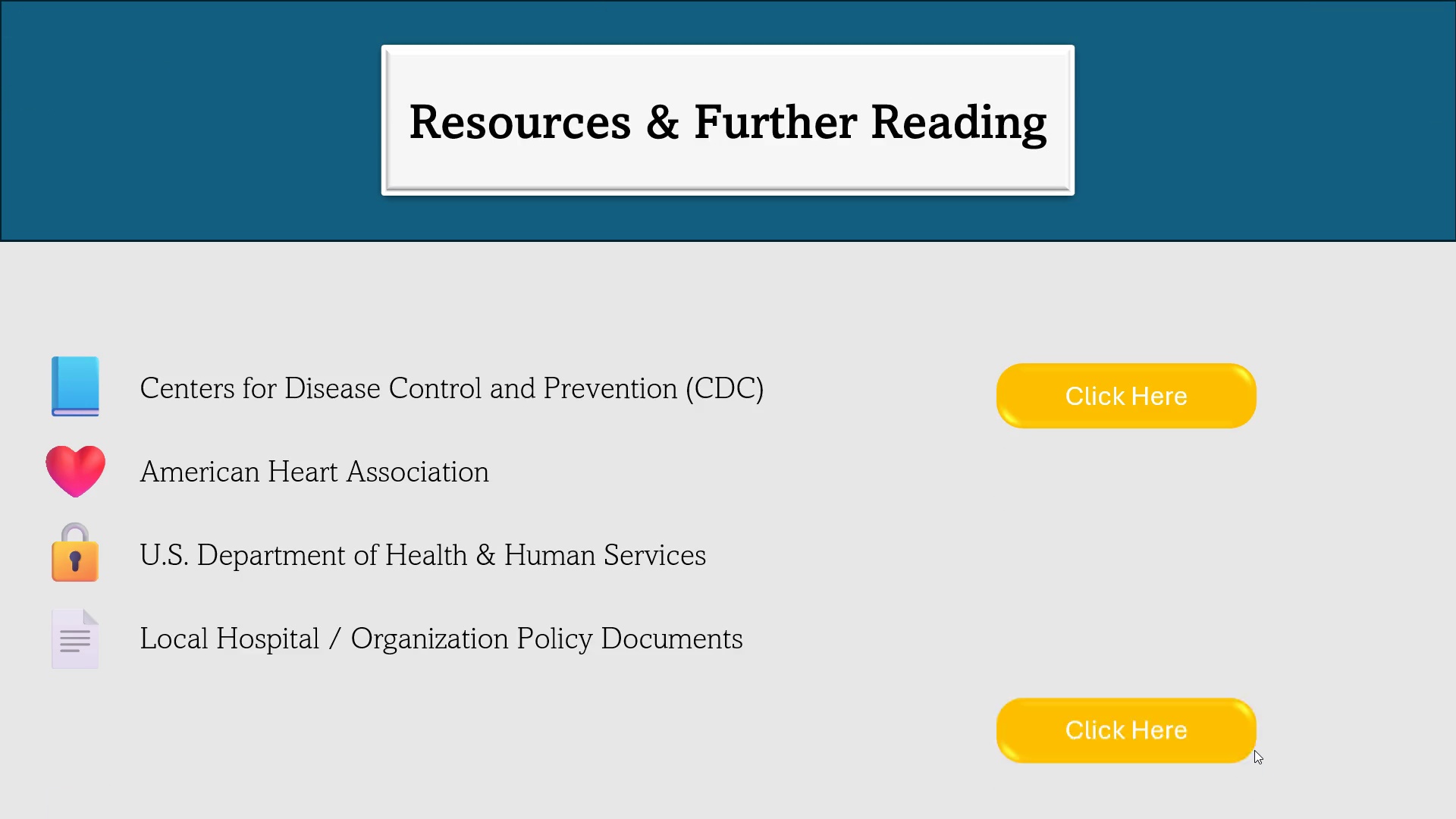 
key(ArrowRight)
 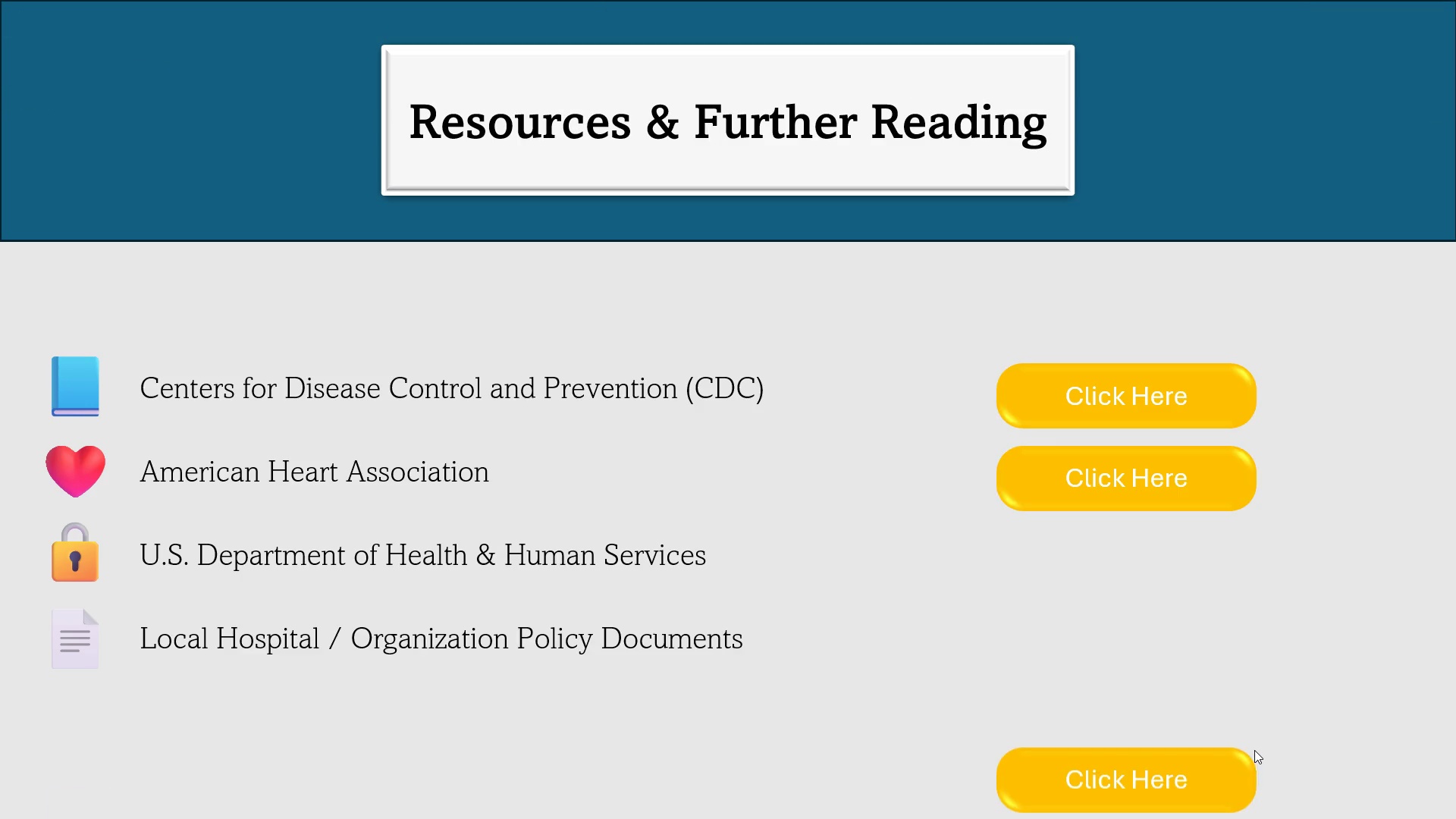 
key(ArrowRight)
 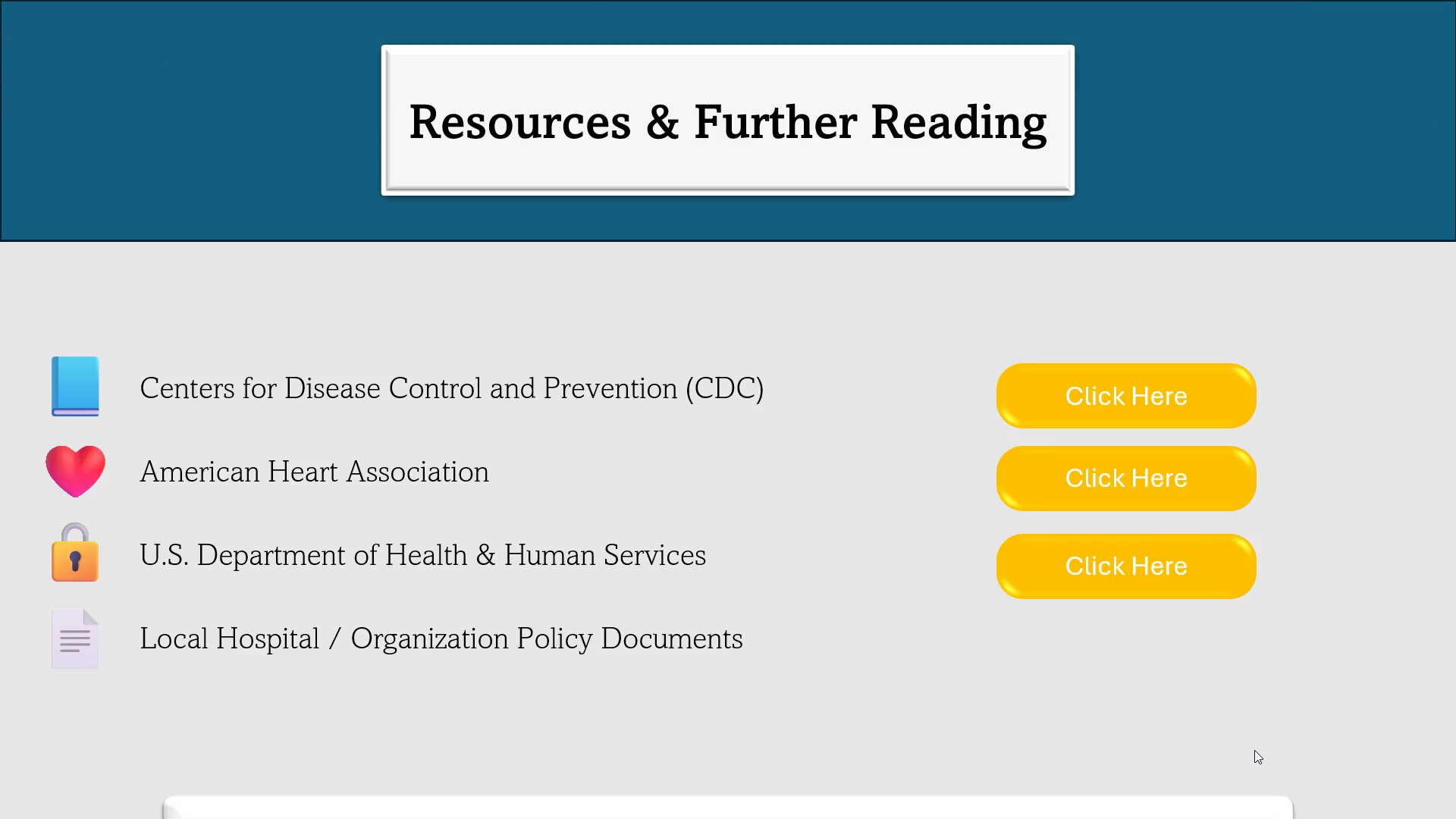 
key(ArrowRight)
 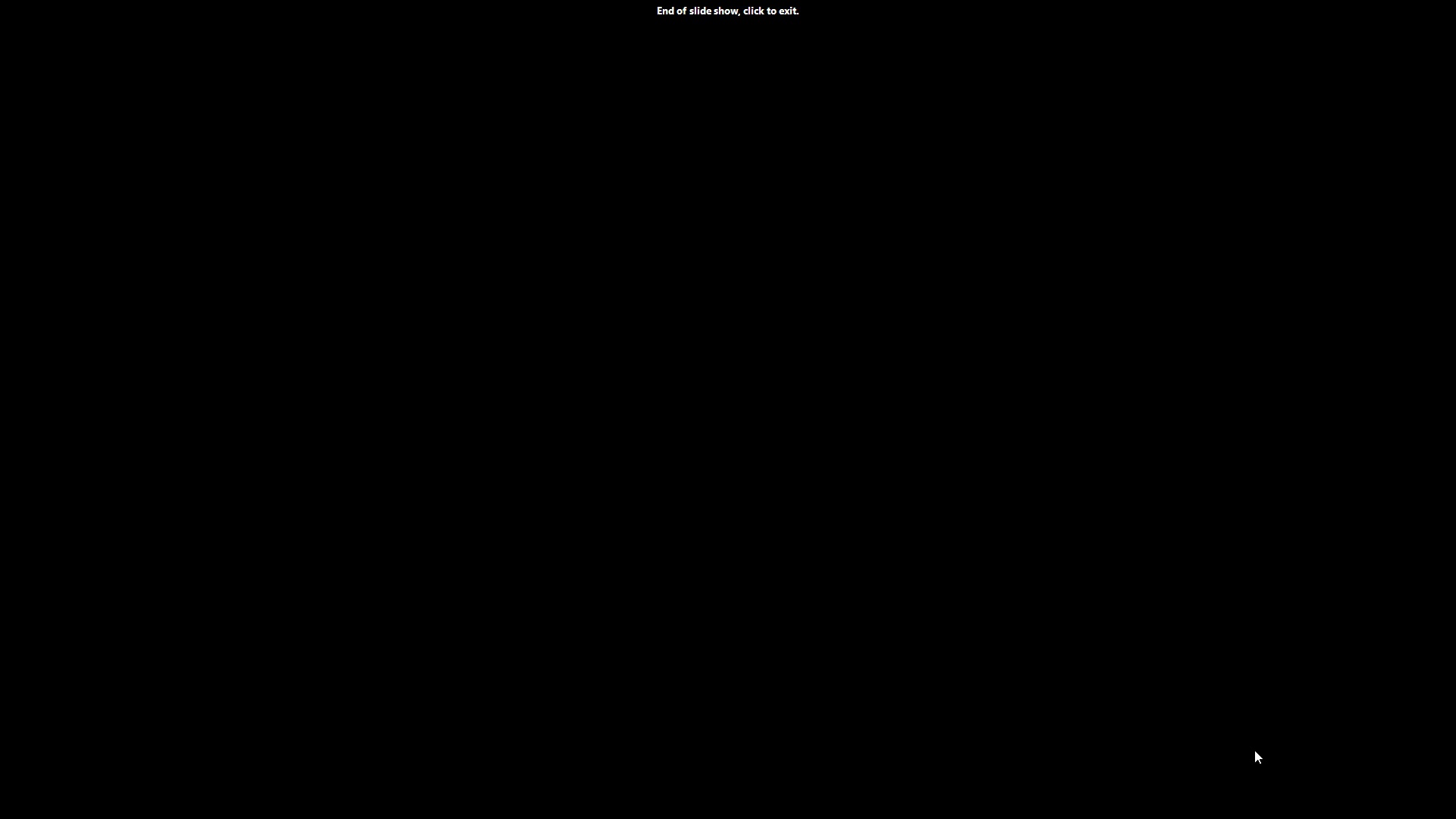 
key(ArrowRight)
 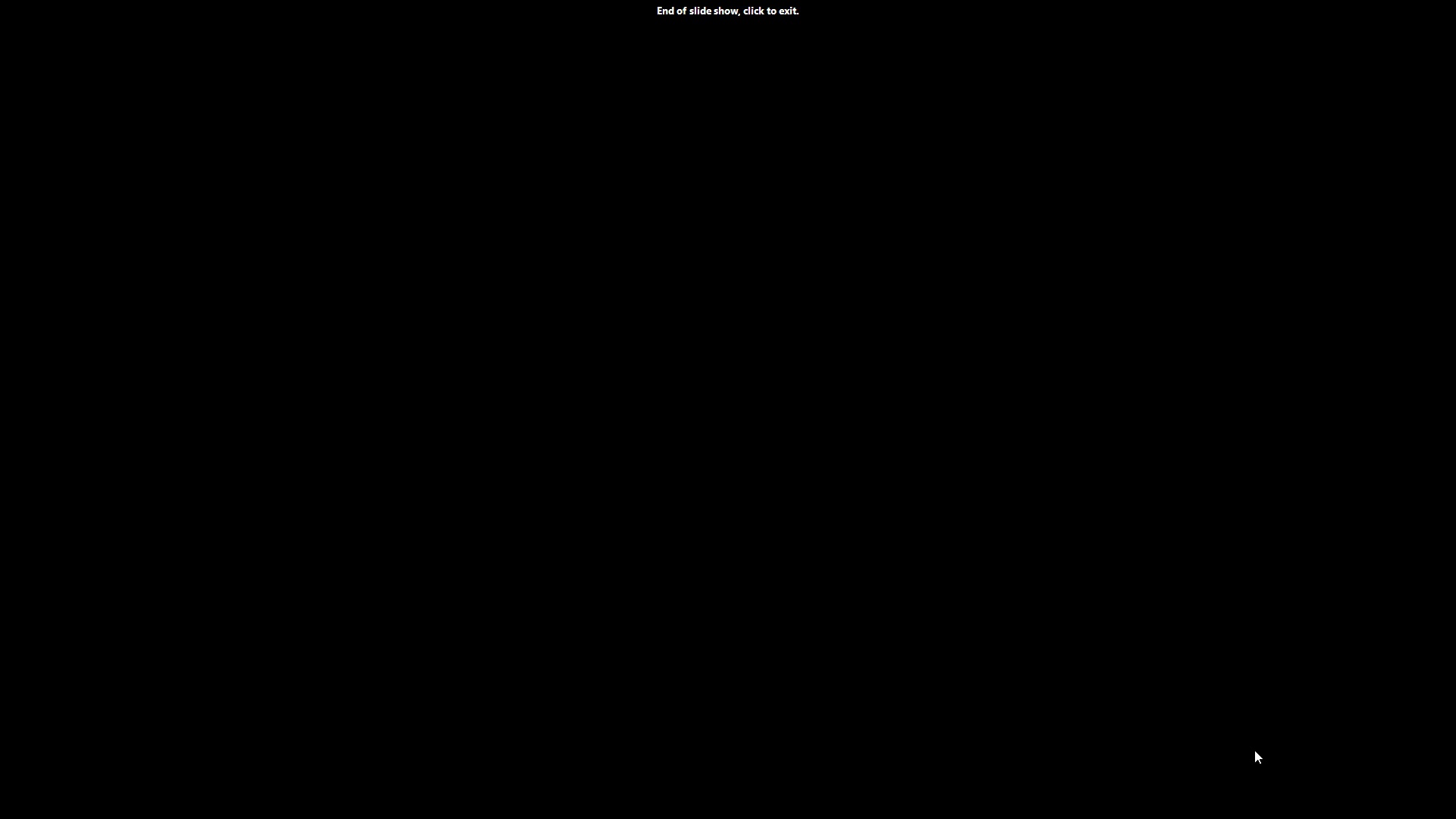 
key(ArrowRight)
 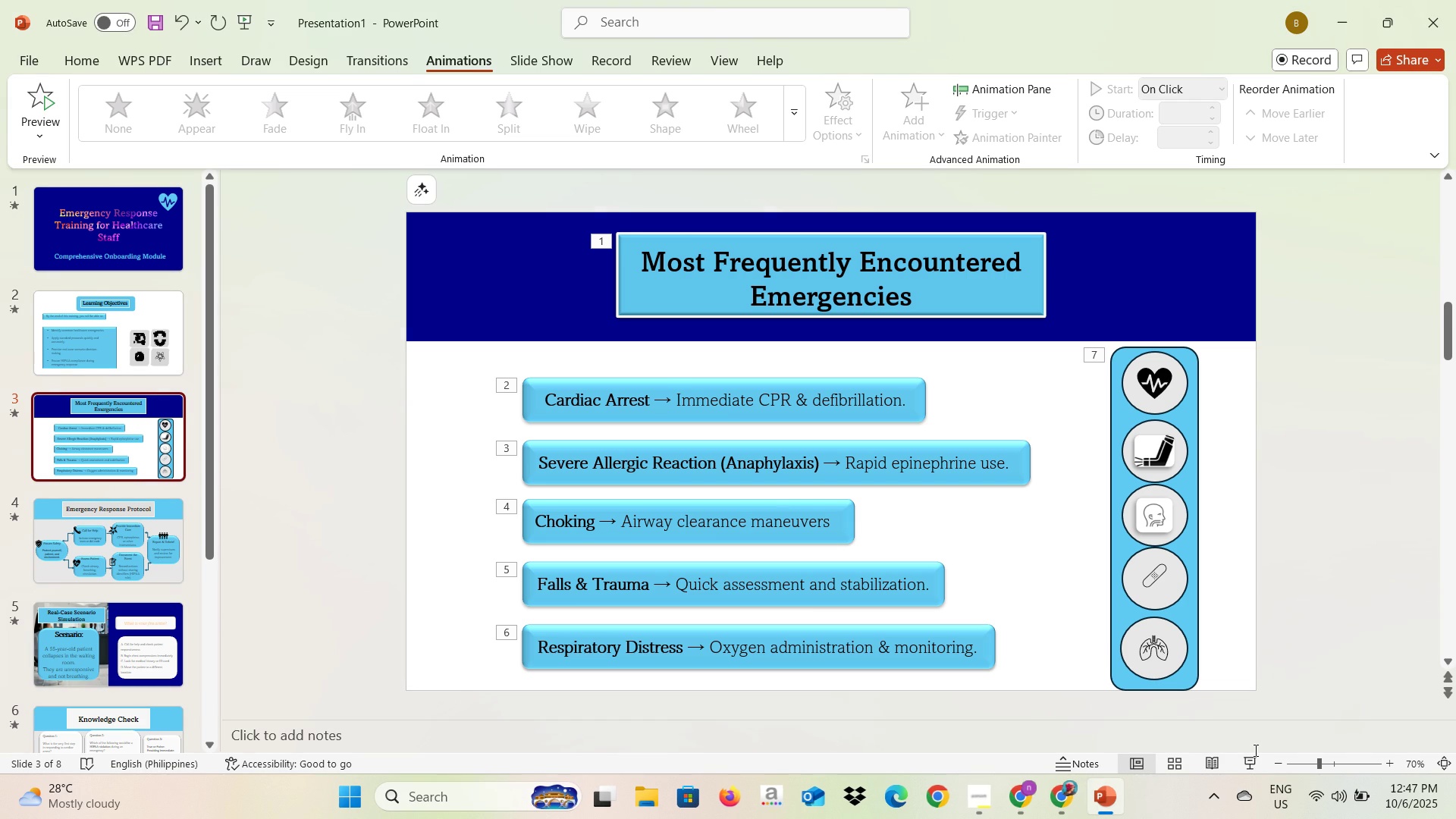 
key(Escape)
 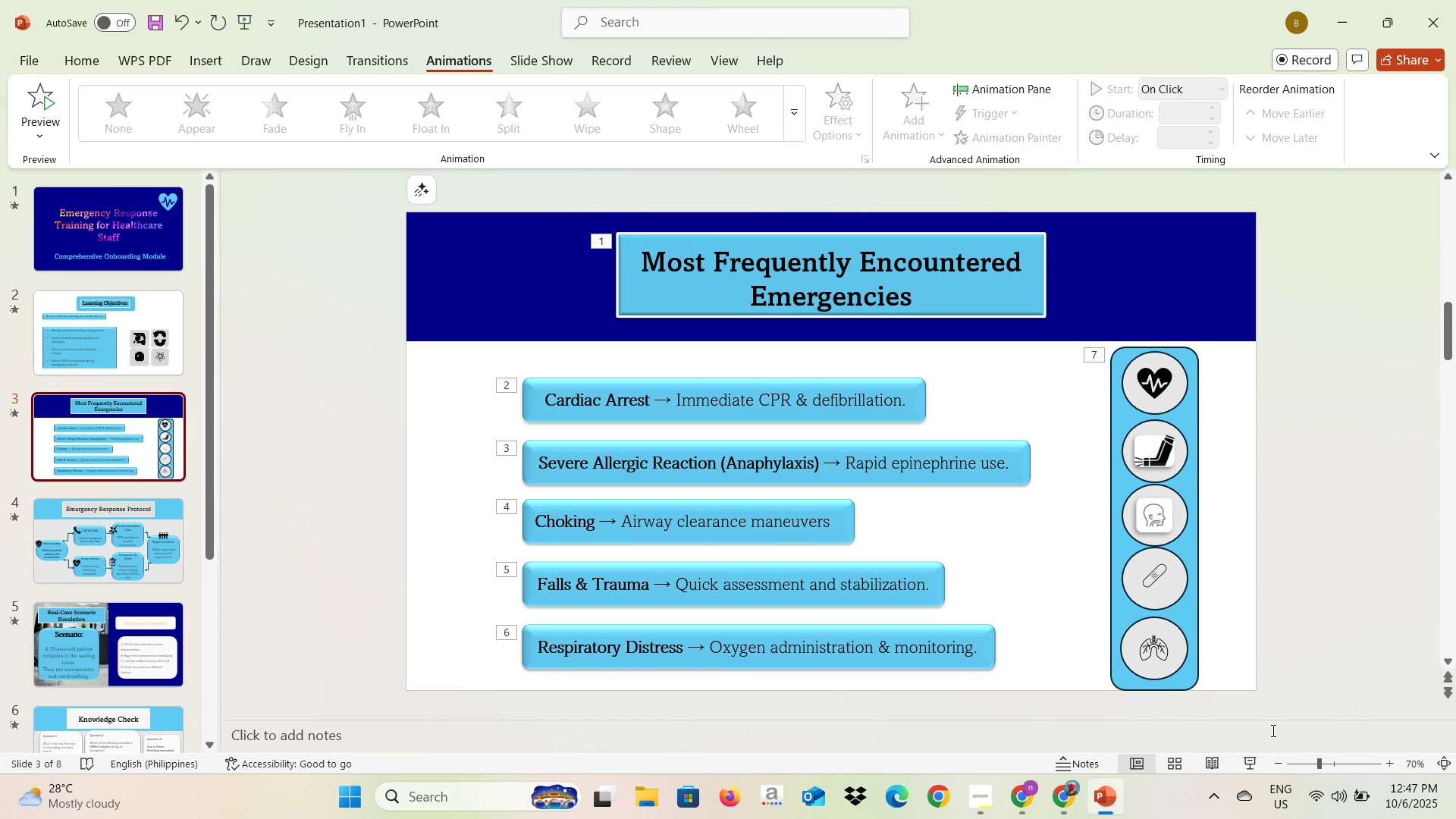 
key(Alt+AltLeft)
 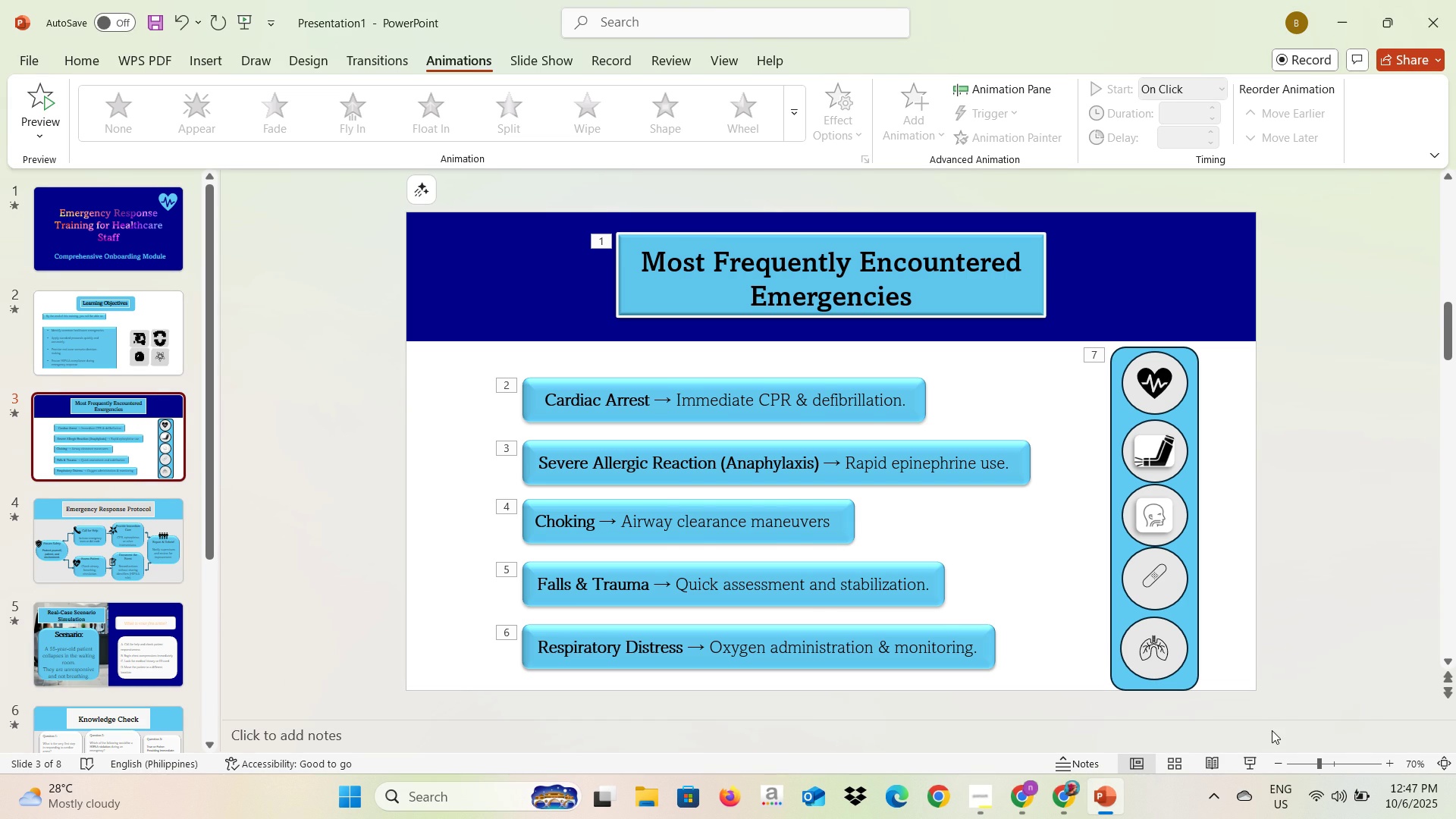 
key(Alt+Tab)